 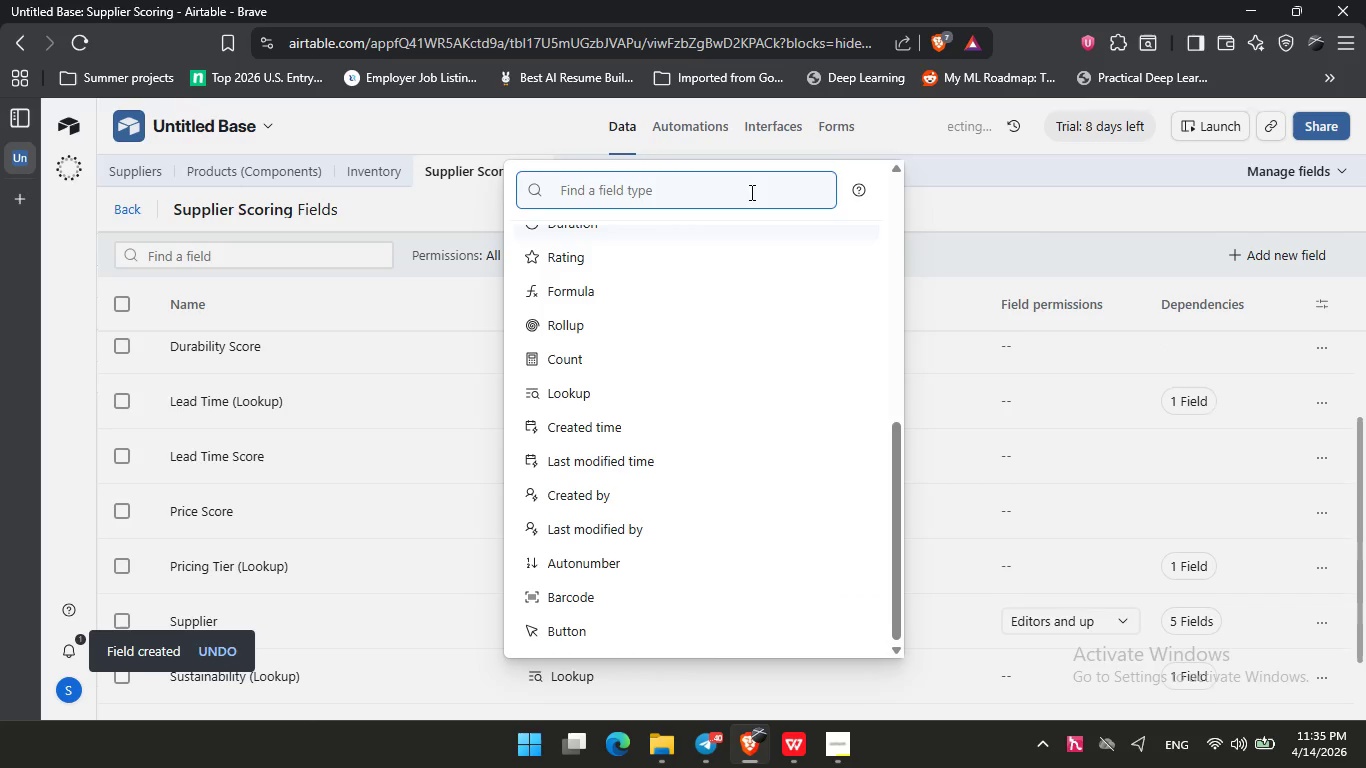 
left_click([461, 247])
 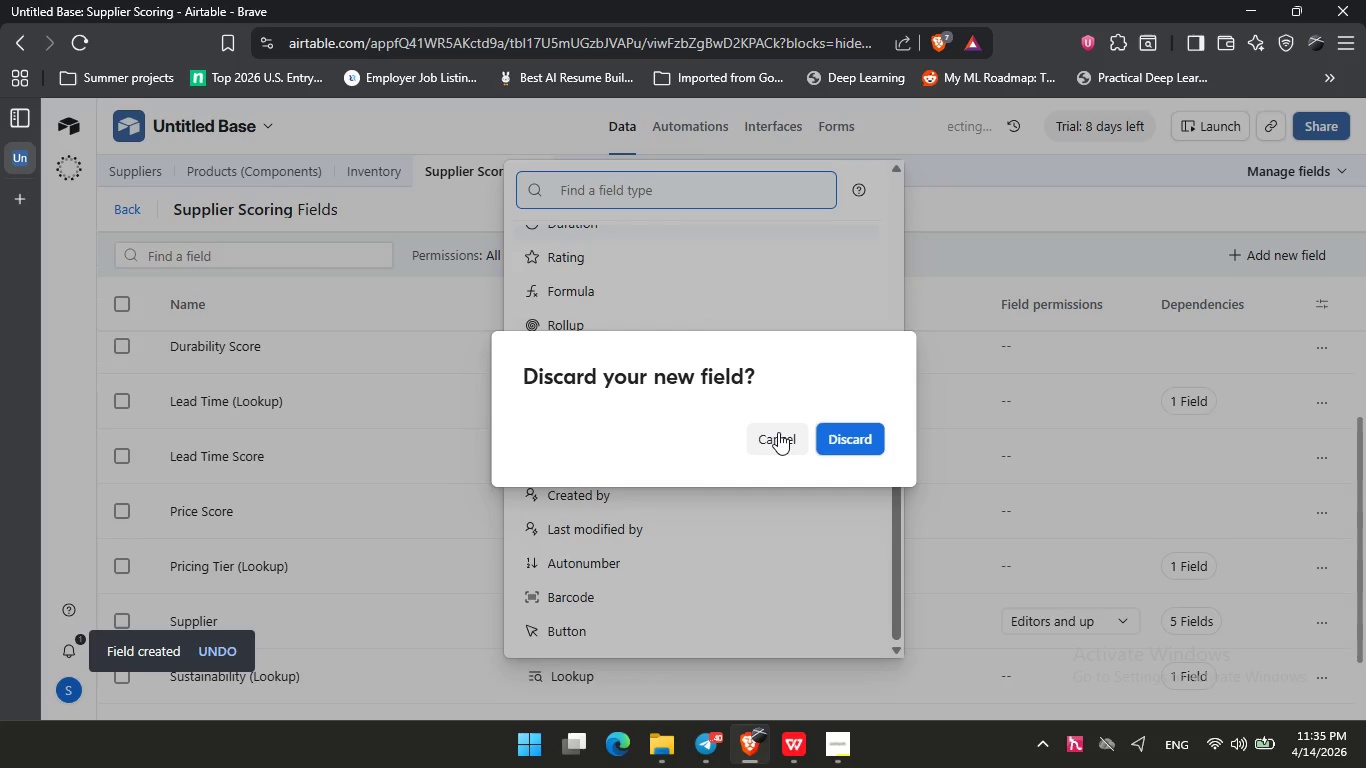 
left_click([778, 432])
 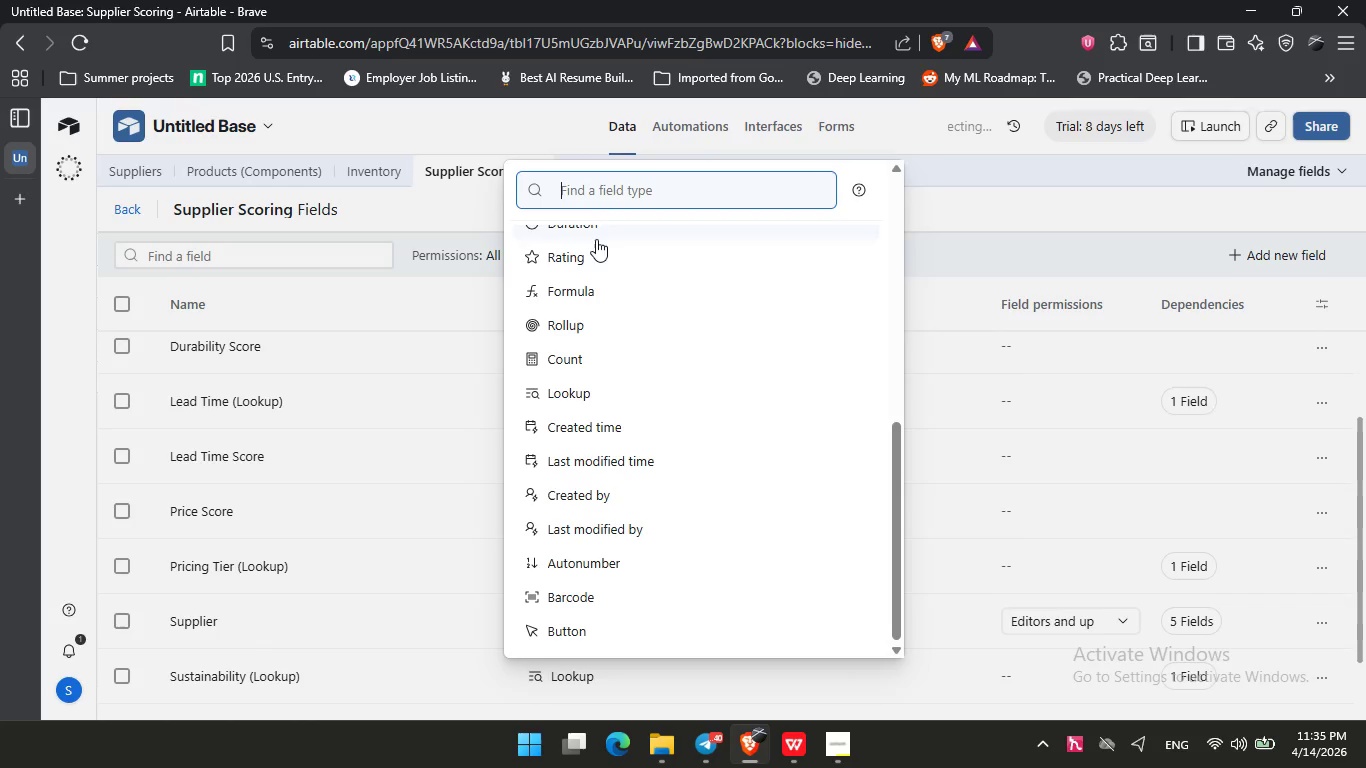 
left_click([604, 278])
 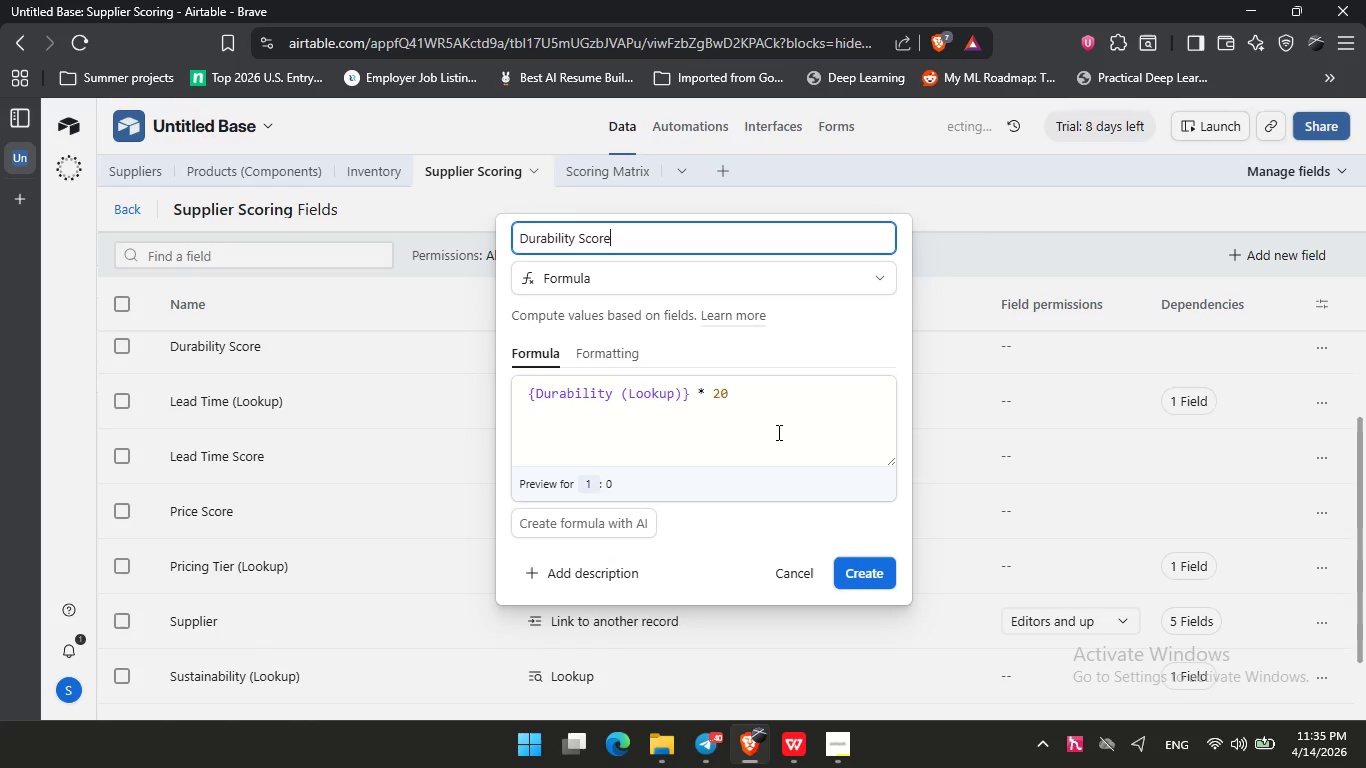 
left_click([777, 432])
 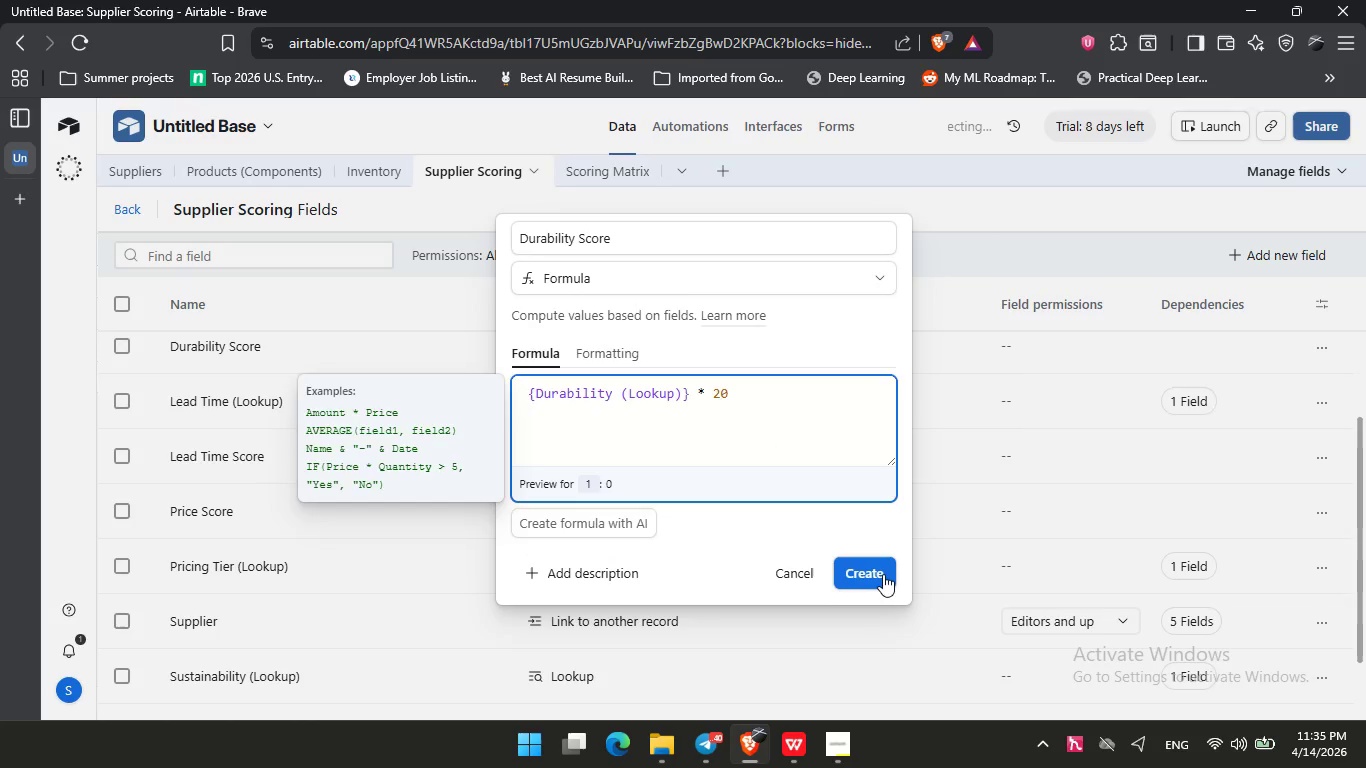 
left_click([883, 574])
 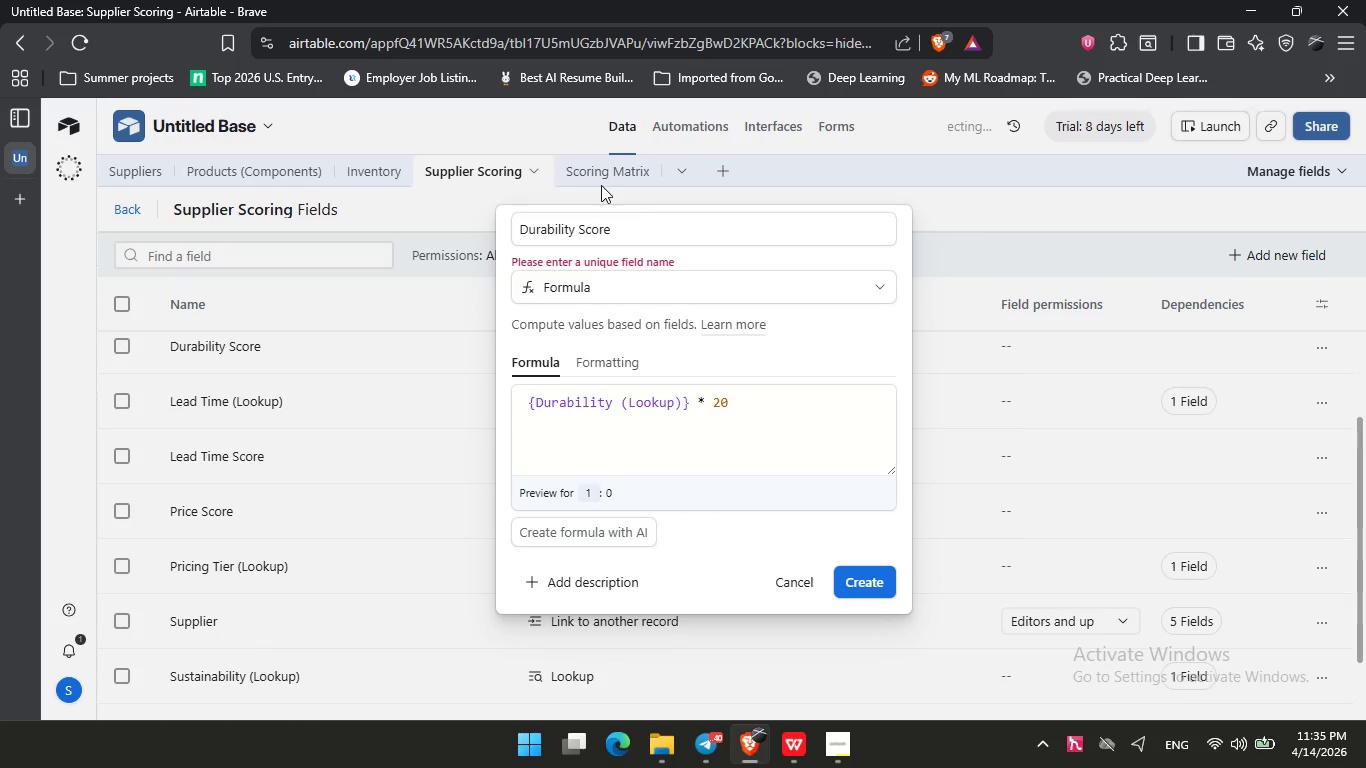 
left_click([645, 228])
 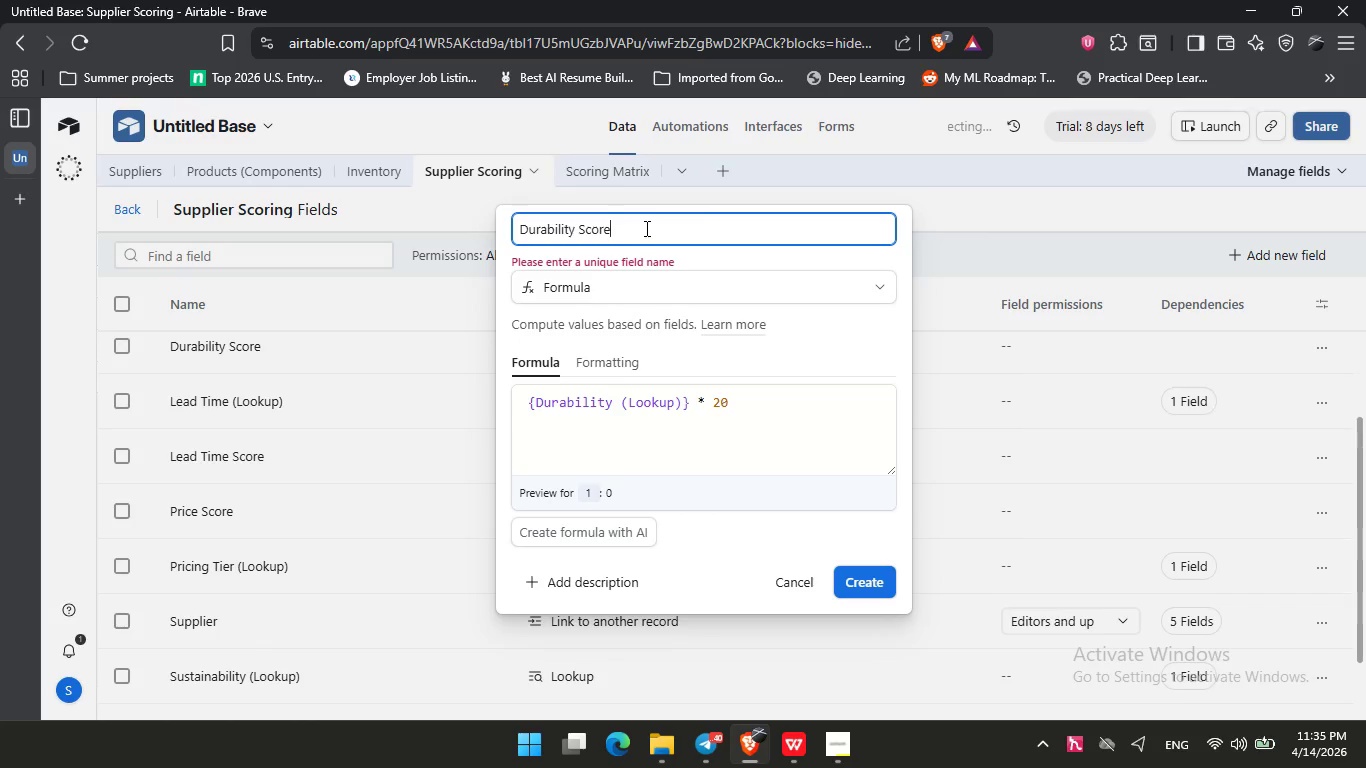 
key(S)
 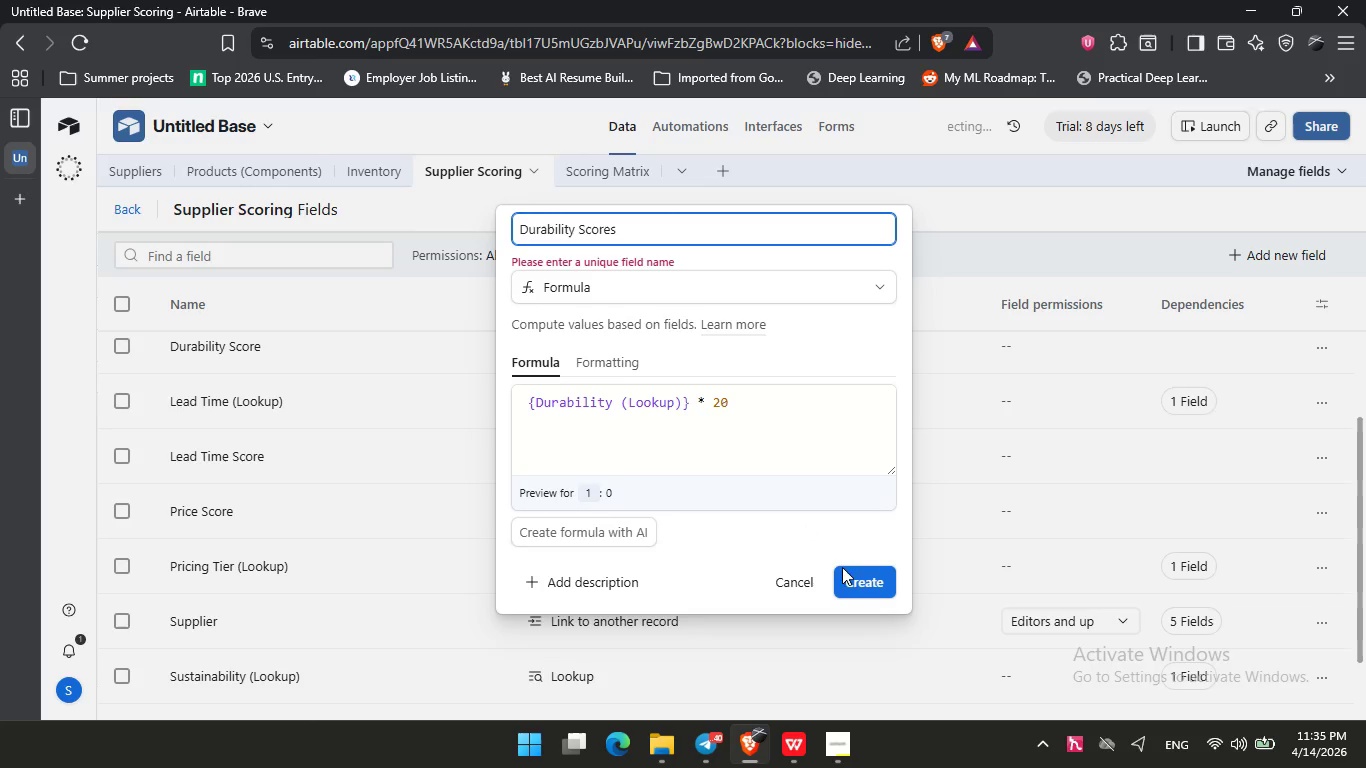 
left_click([871, 585])